 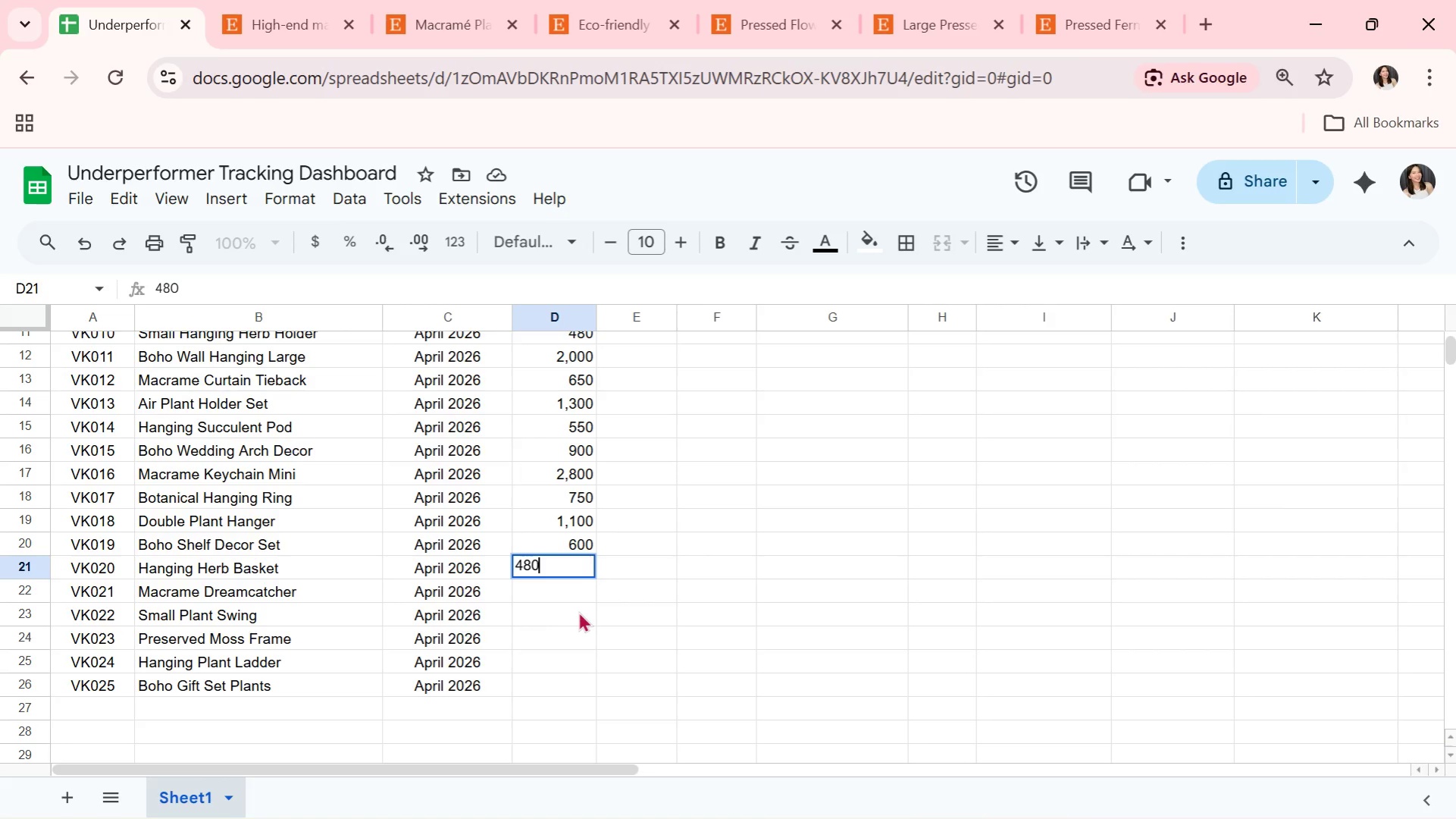 
key(Enter)
 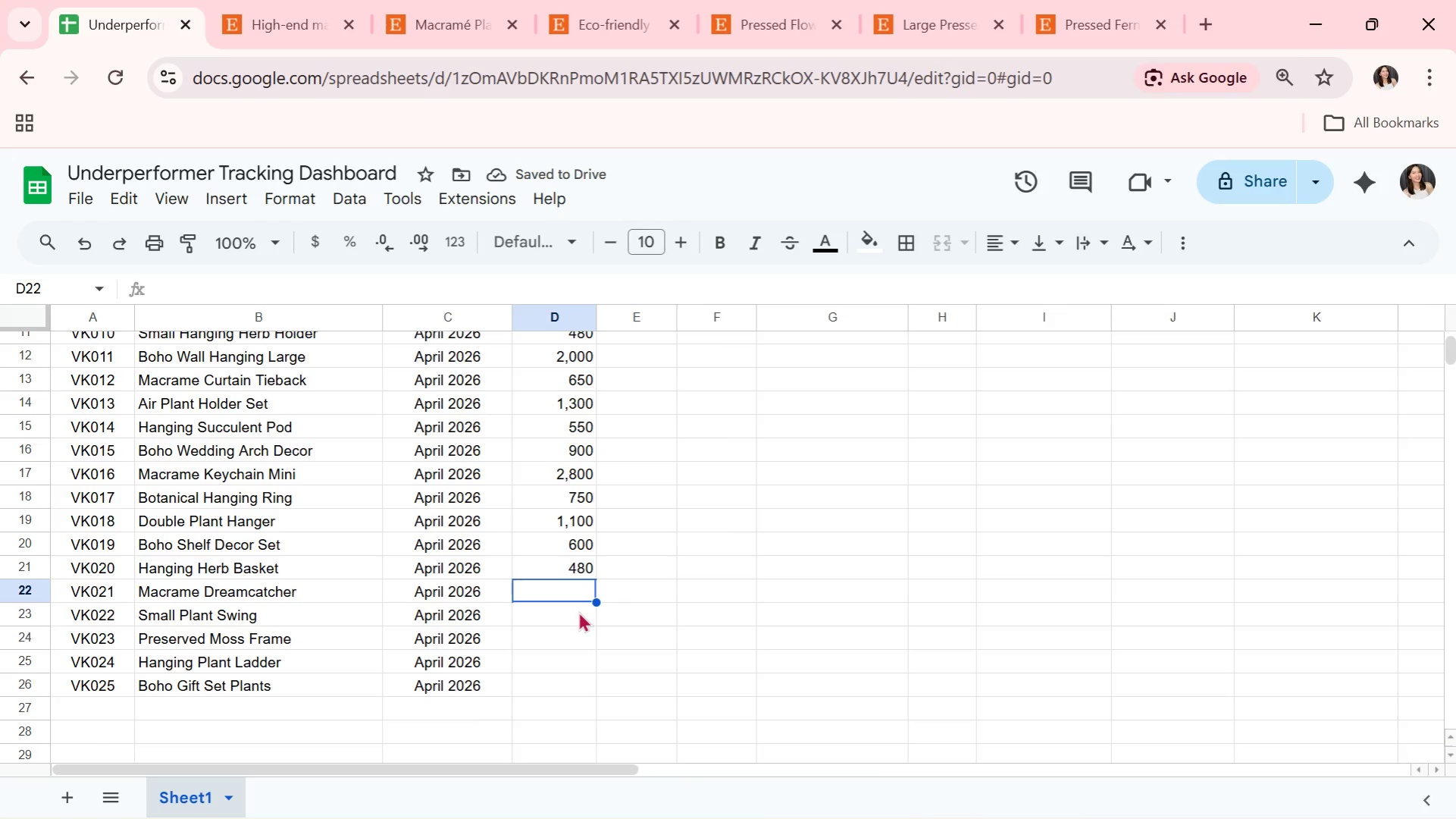 
type(1,900)
 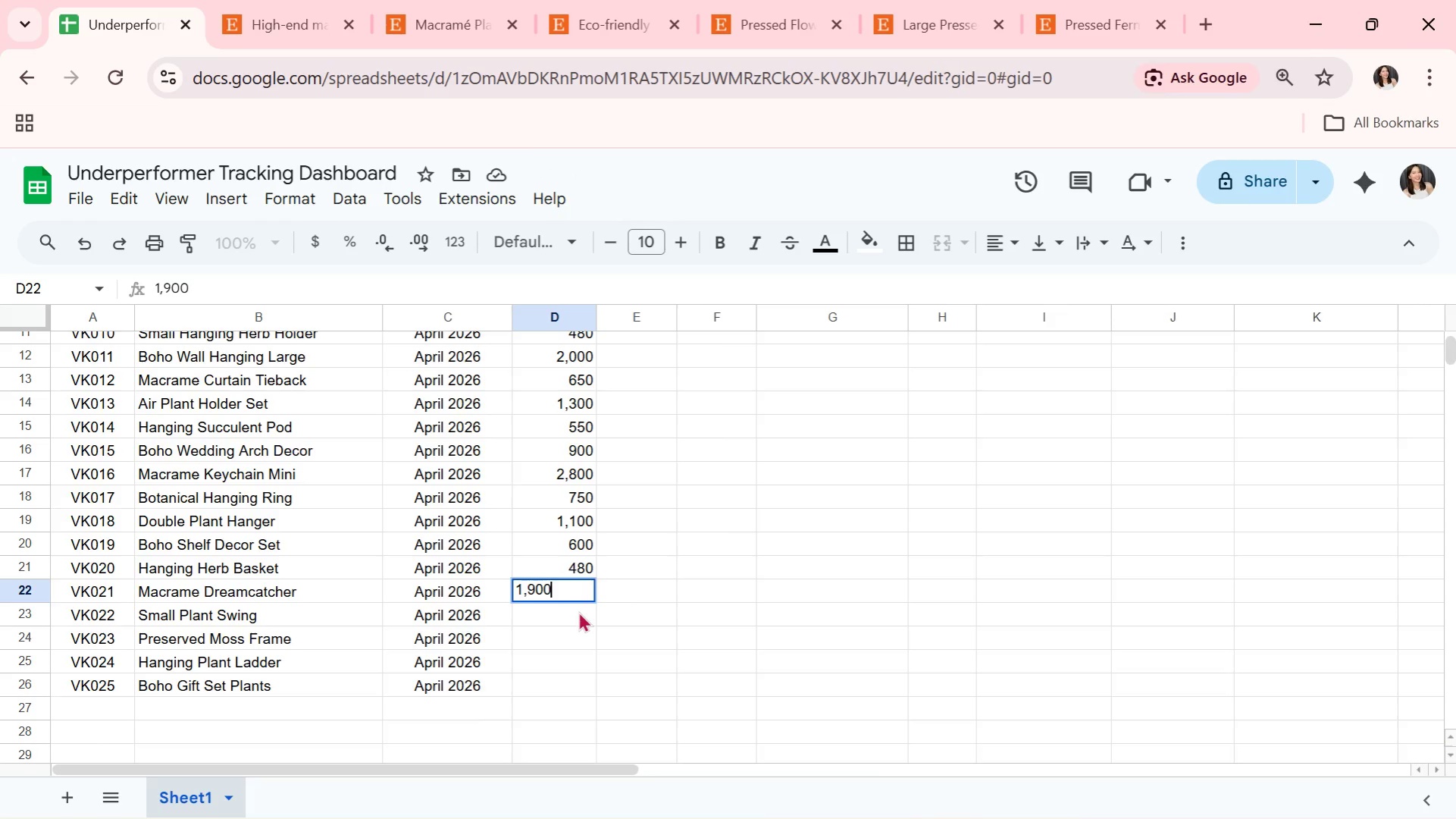 
key(Enter)
 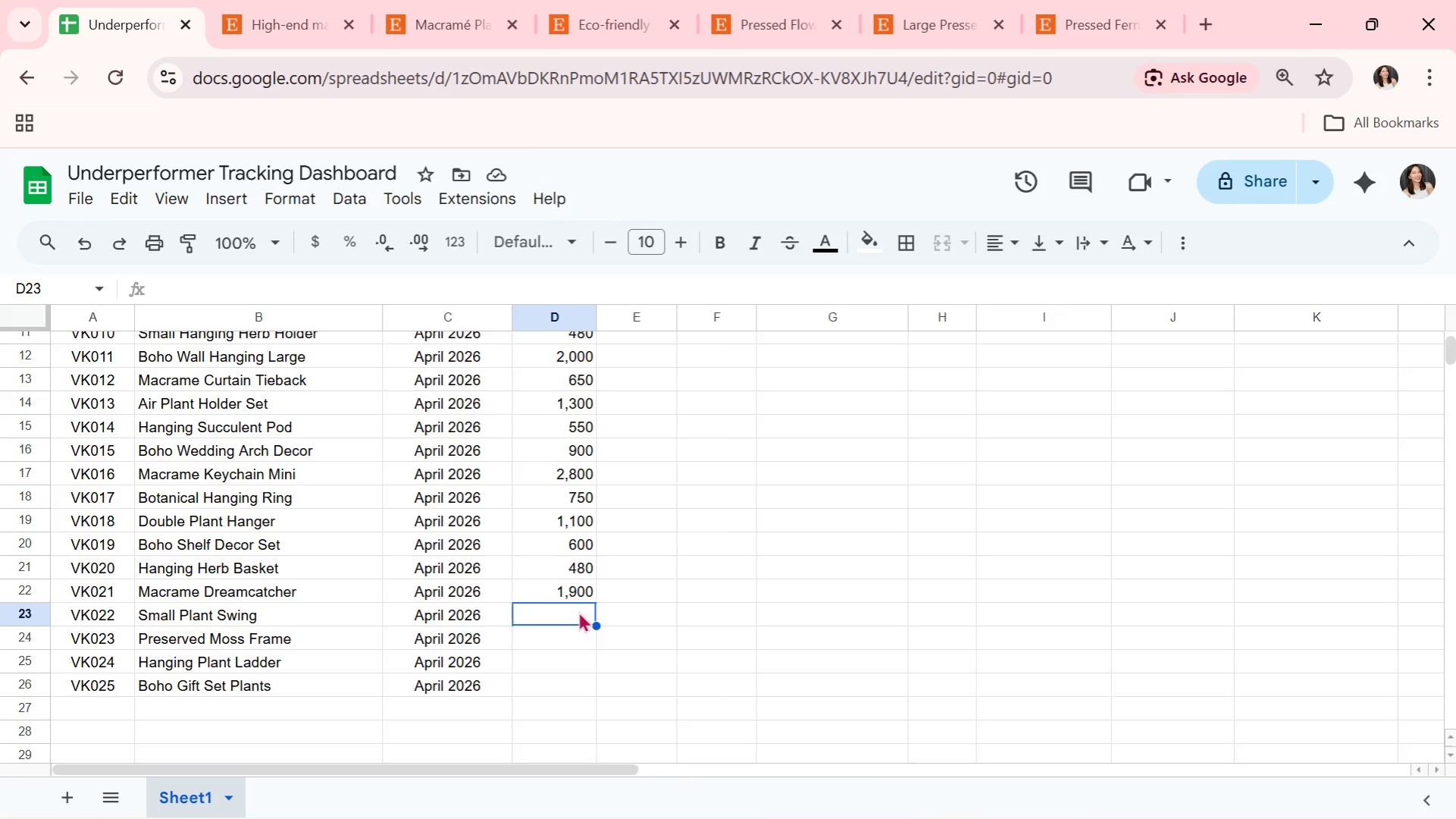 
wait(16.19)
 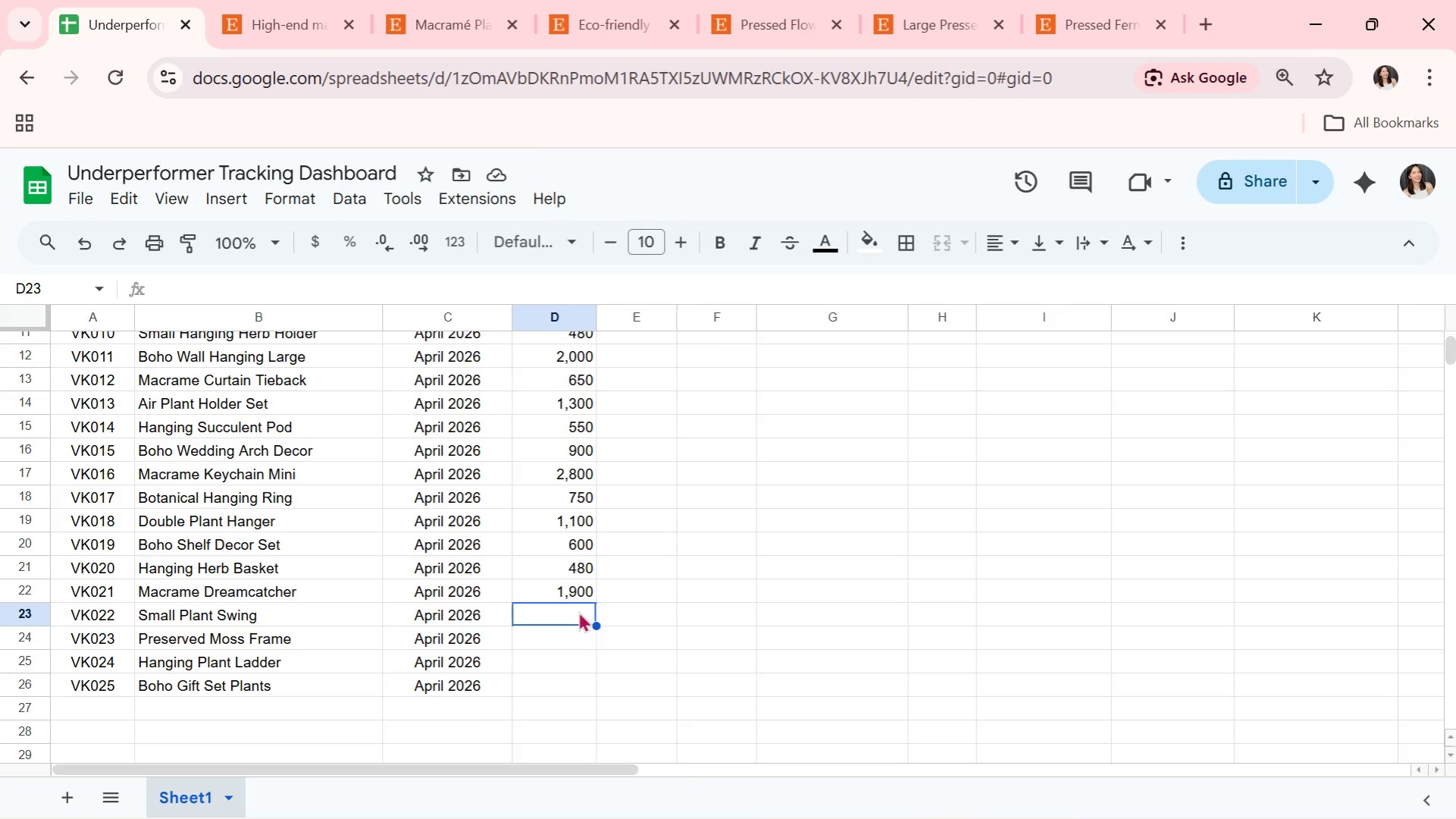 
key(Alt+AltLeft)
 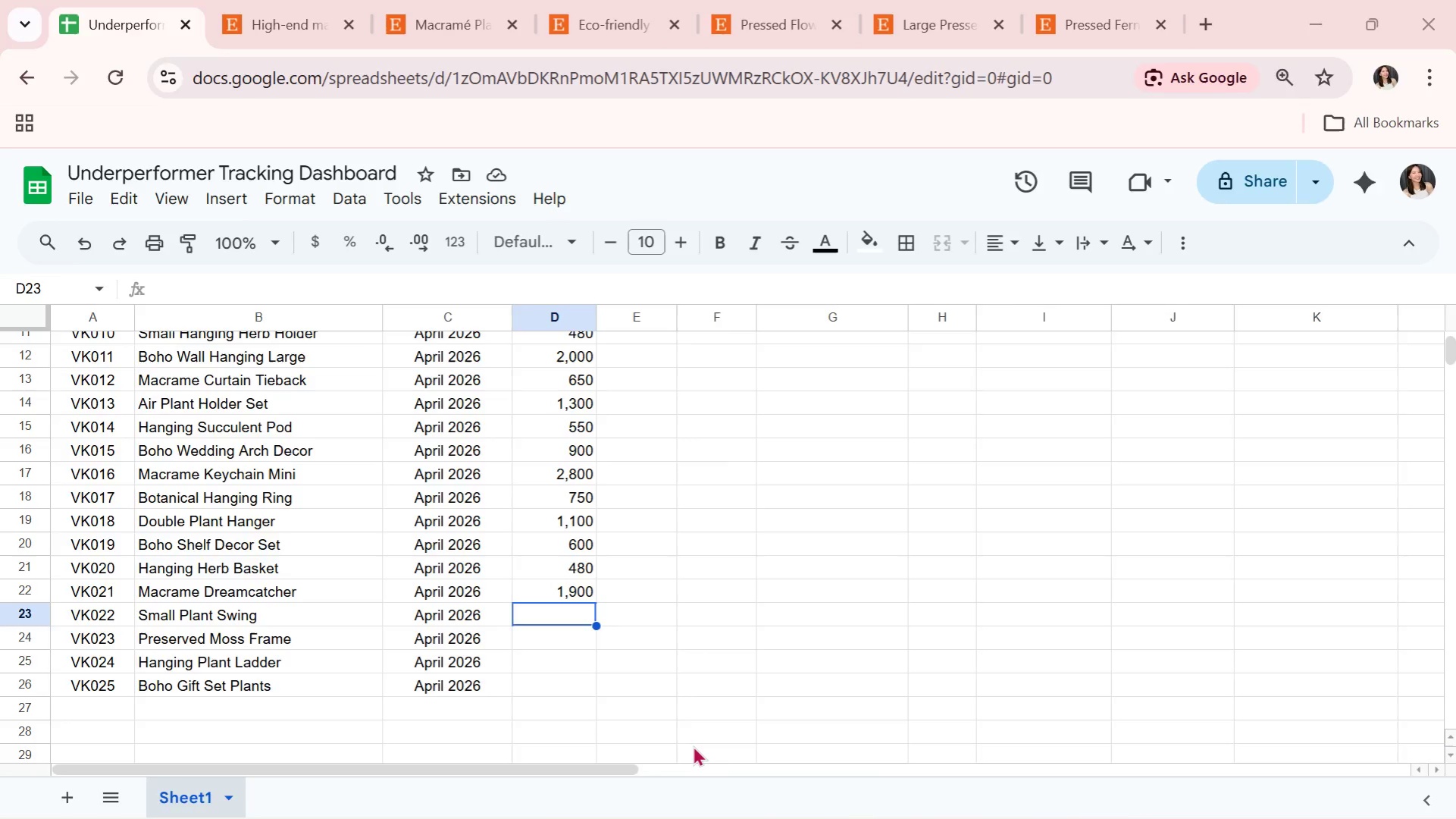 
key(Alt+Tab)